 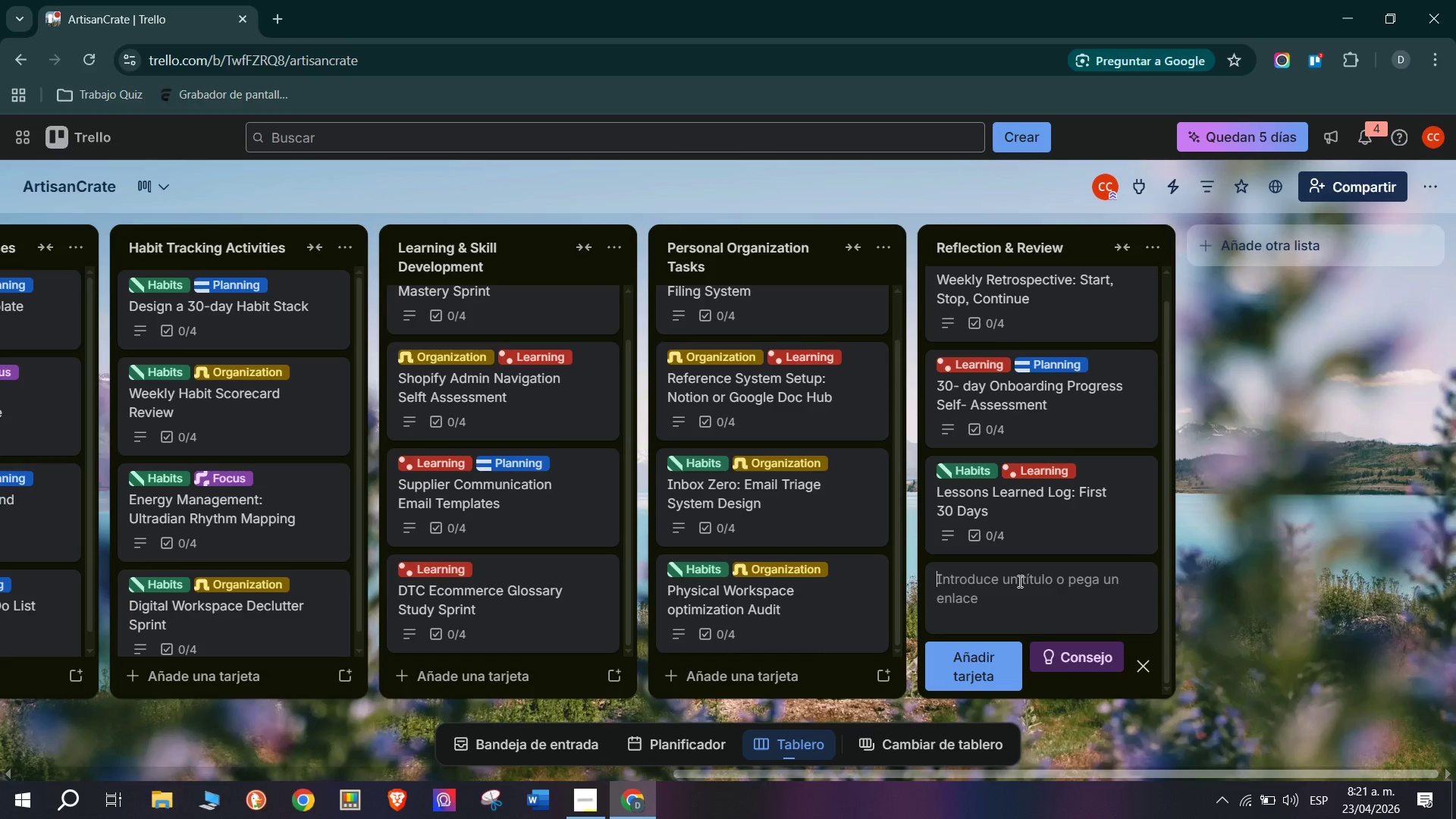 
type(Decision Journal> Track 10 wor)
 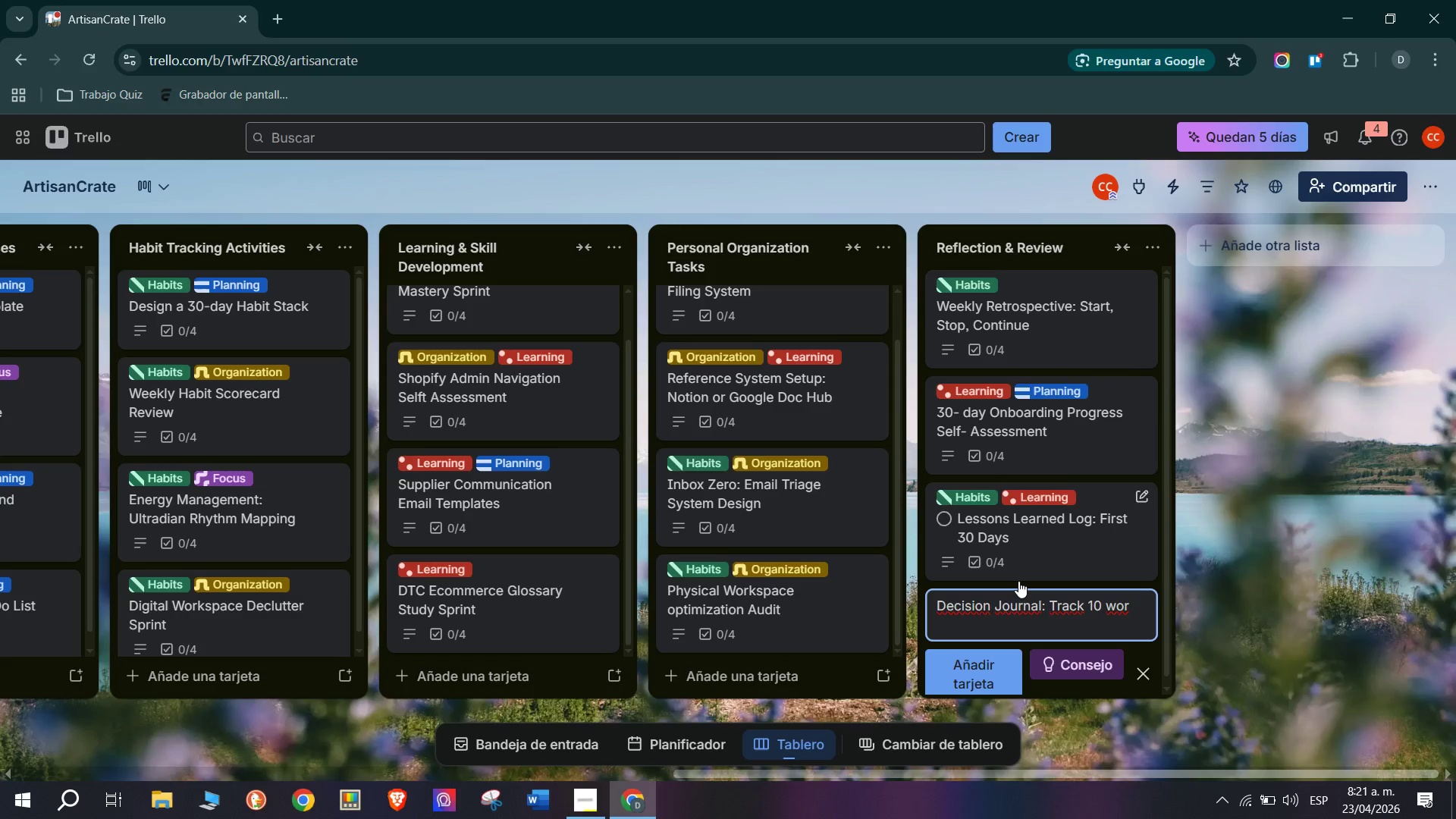 
wait(10.12)
 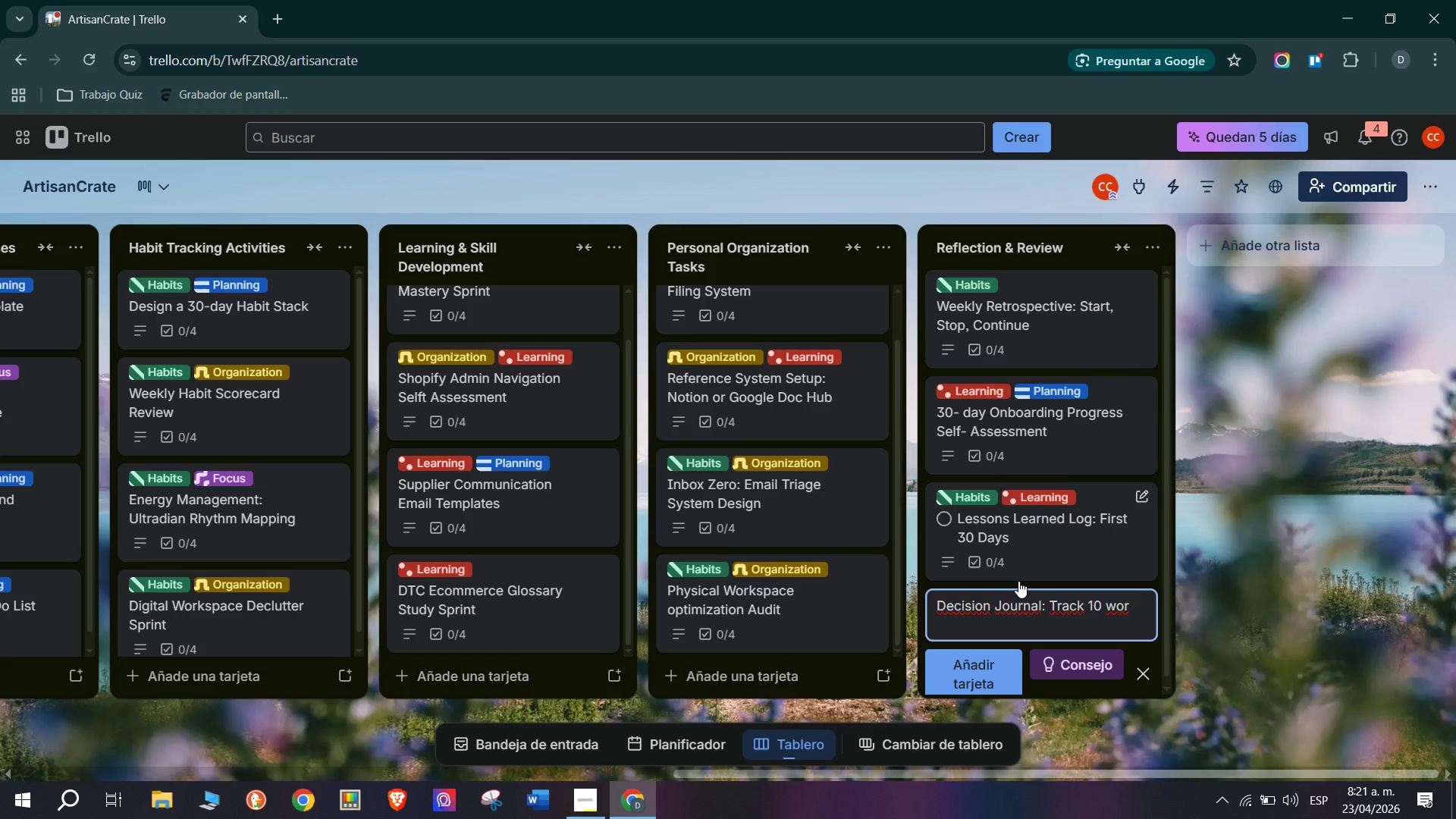 
type(k Decisions)
 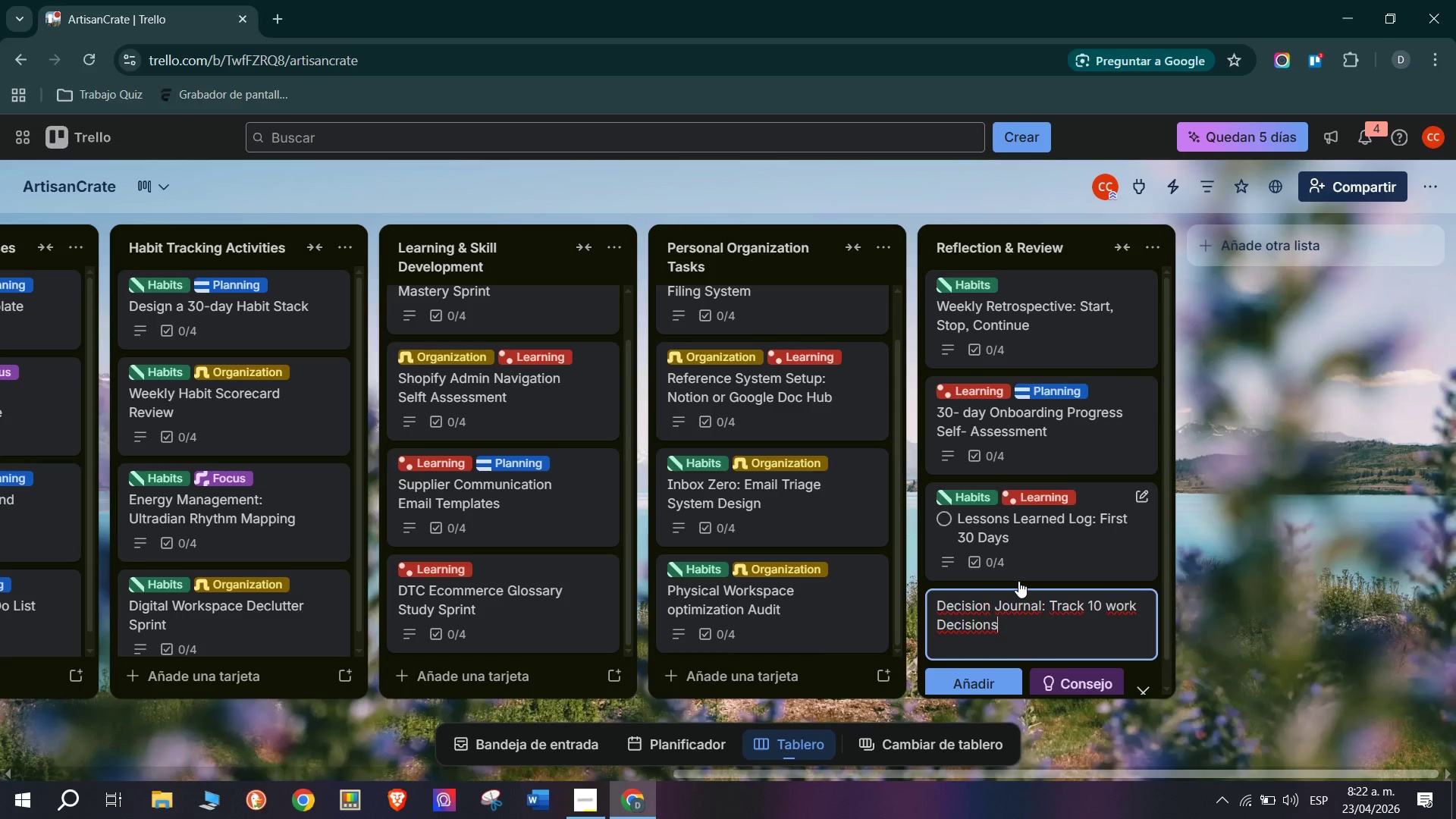 
wait(18.89)
 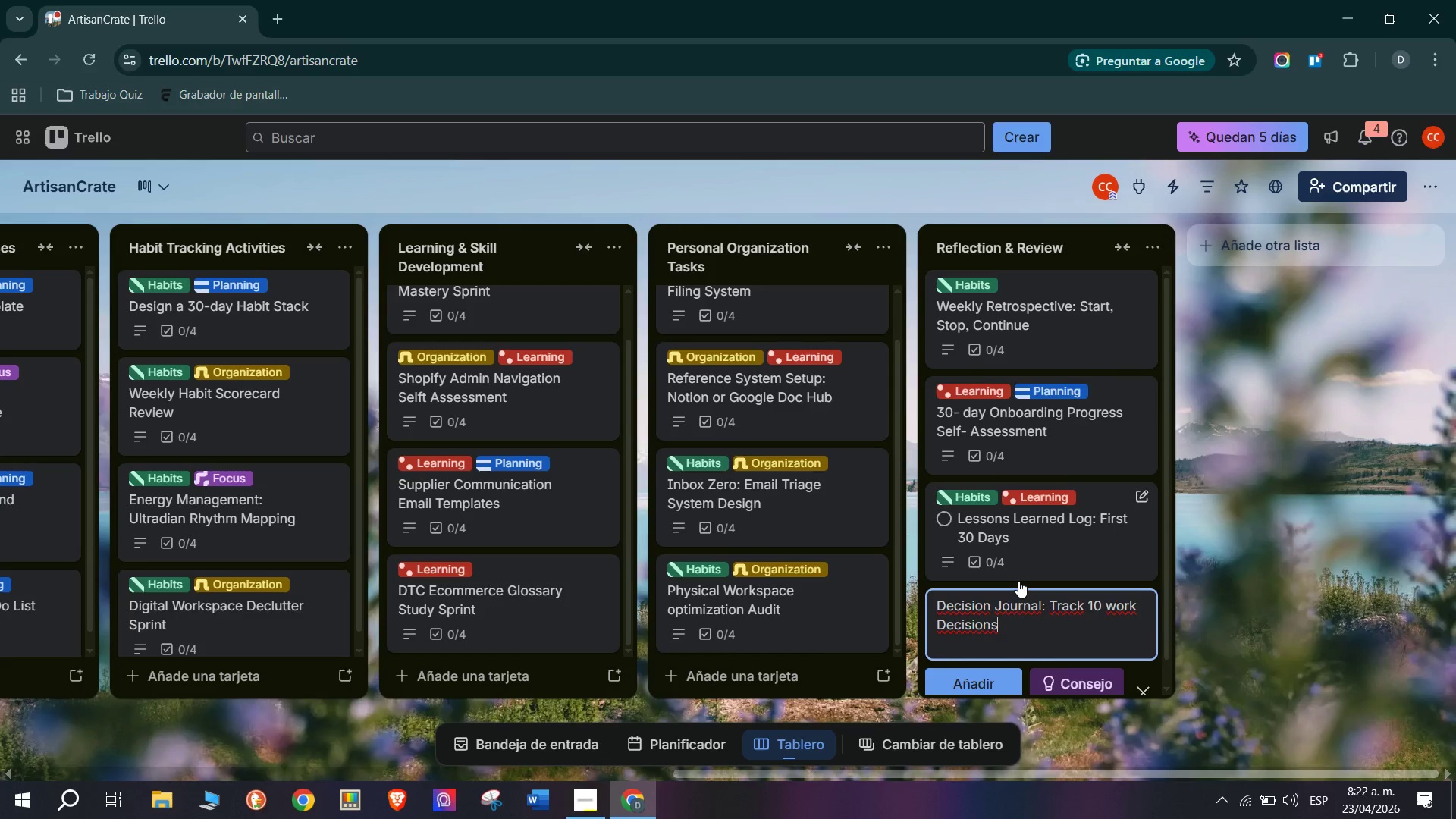 
key(Enter)
 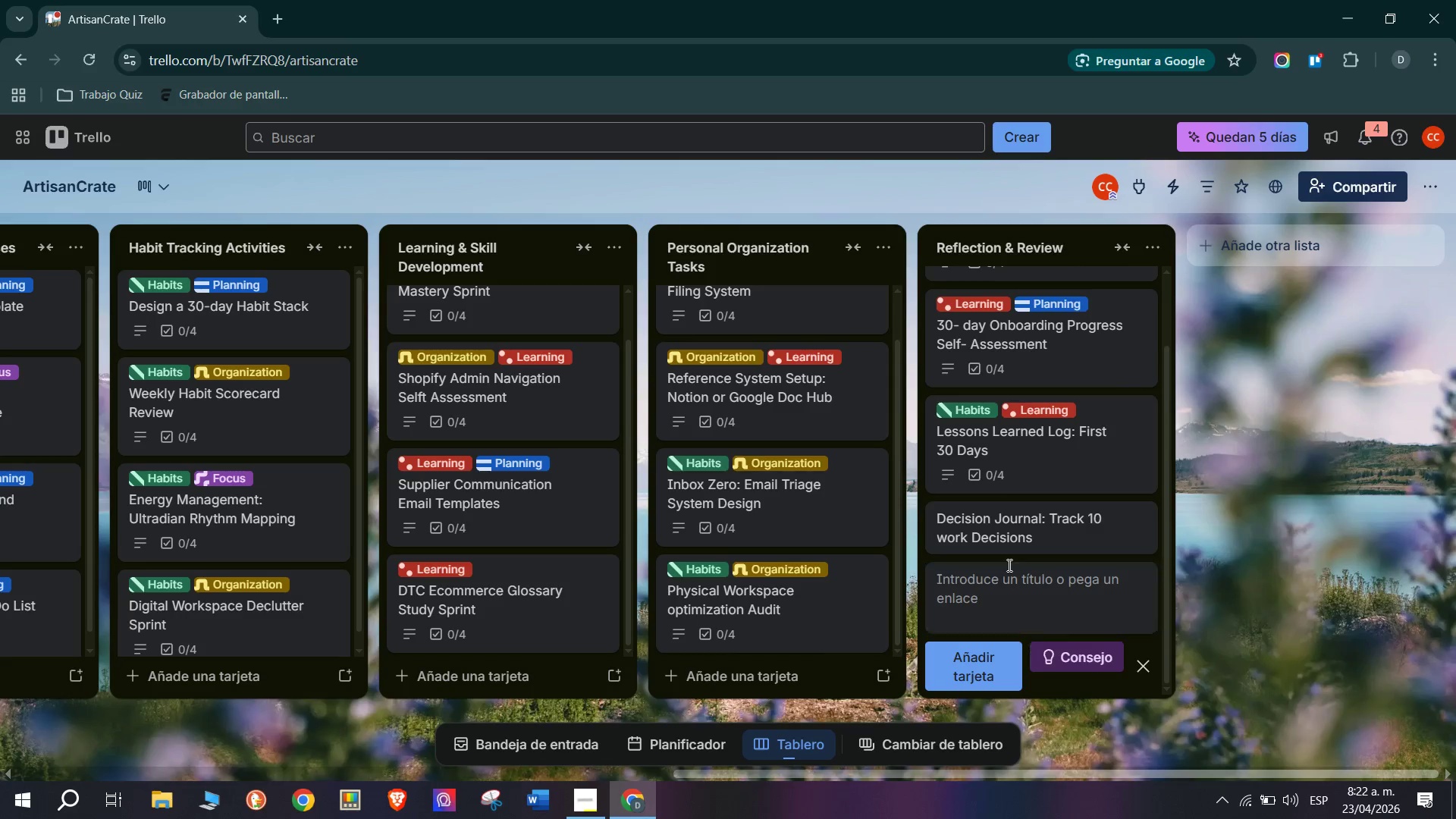 
left_click([993, 524])
 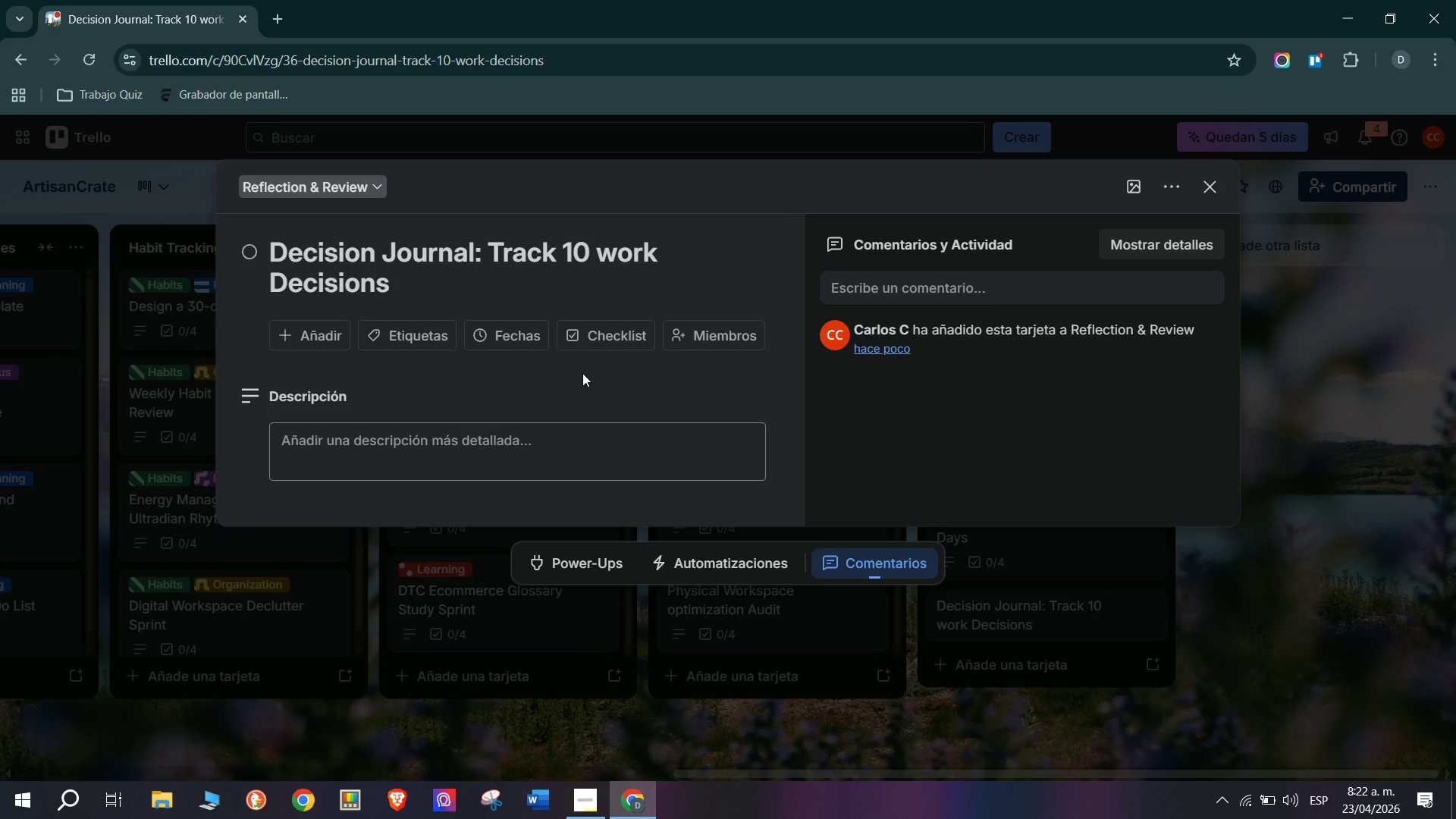 
left_click([515, 450])
 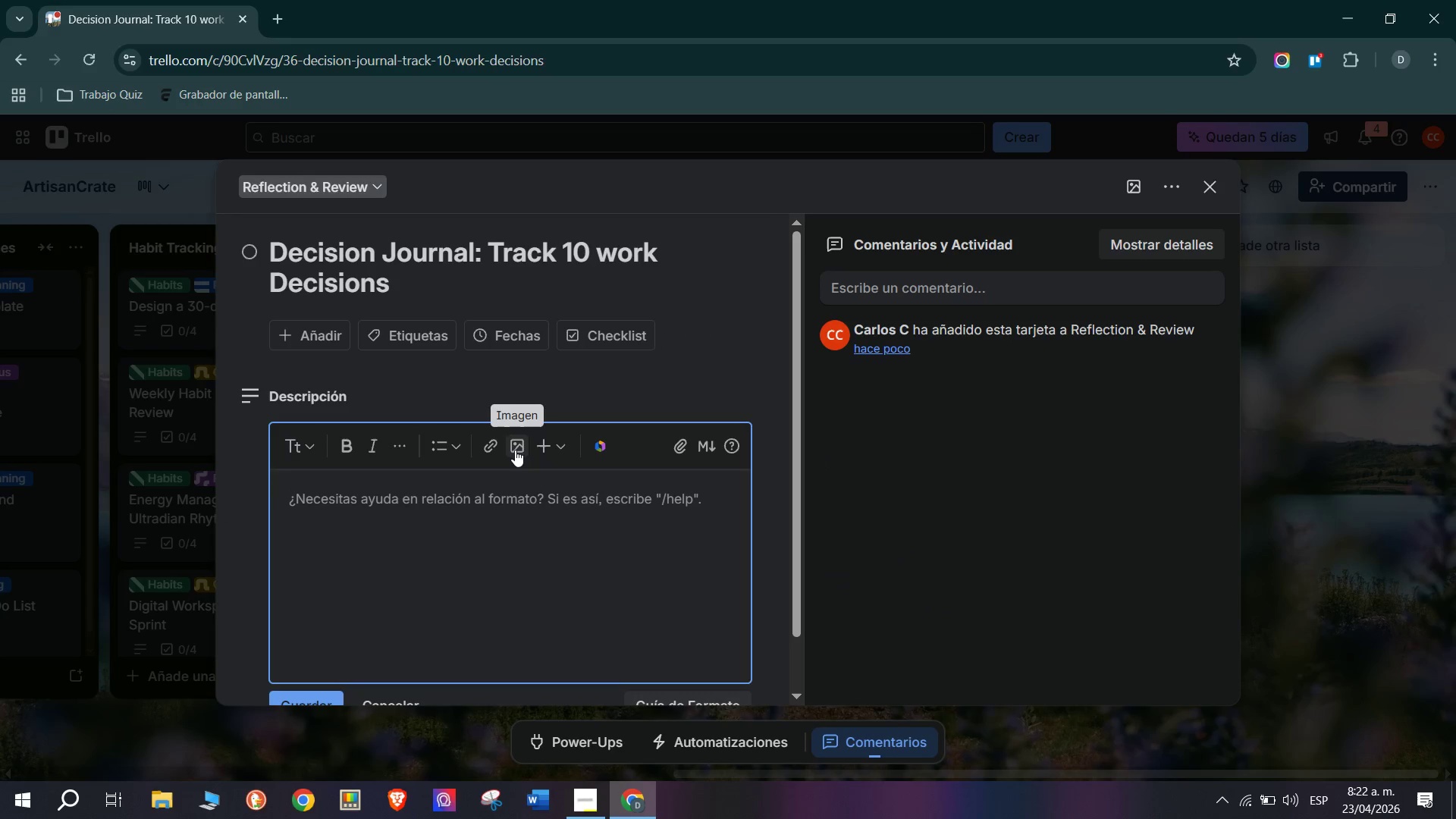 
type(A decision journal tracks your reason)
 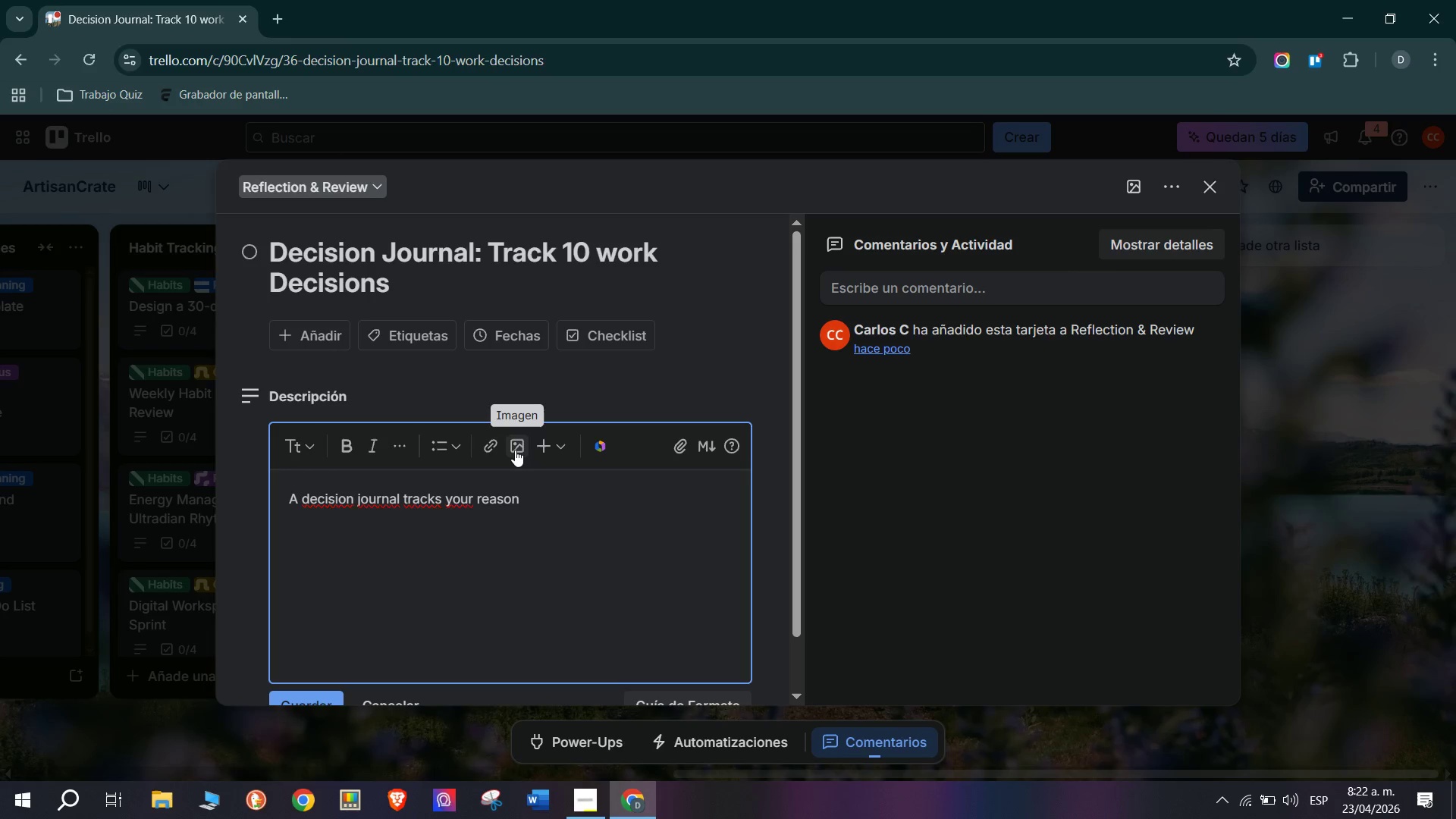 
type(ing at the moment of decision - not after yor knoe)
key(Backspace)
type(w thwe)
key(Backspace)
key(Backspace)
type(e outcome. This practivc)
key(Backspace)
type(ce)
key(Backspace)
key(Backspace)
type(e trains judg)
 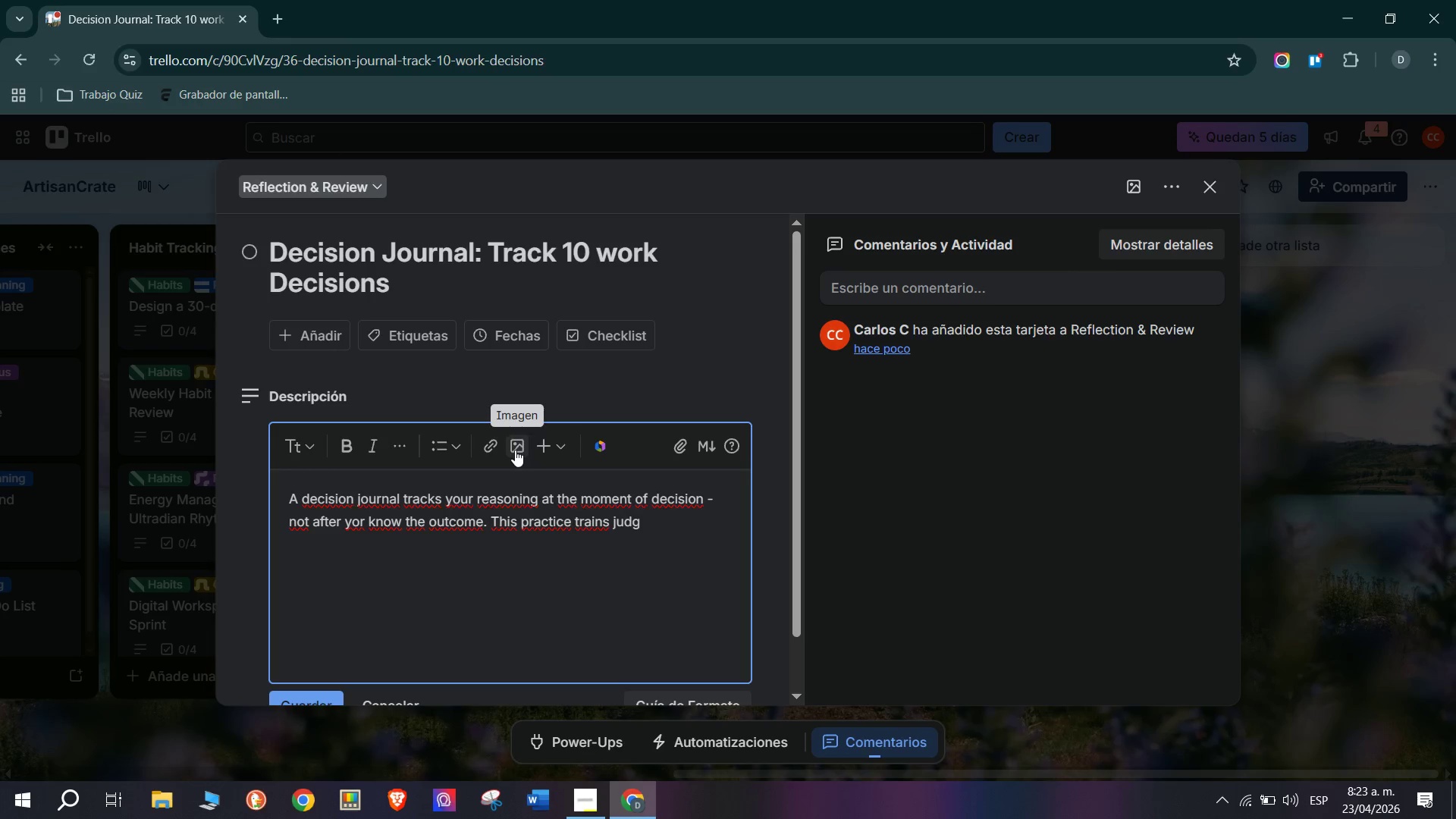 
wait(5.16)
 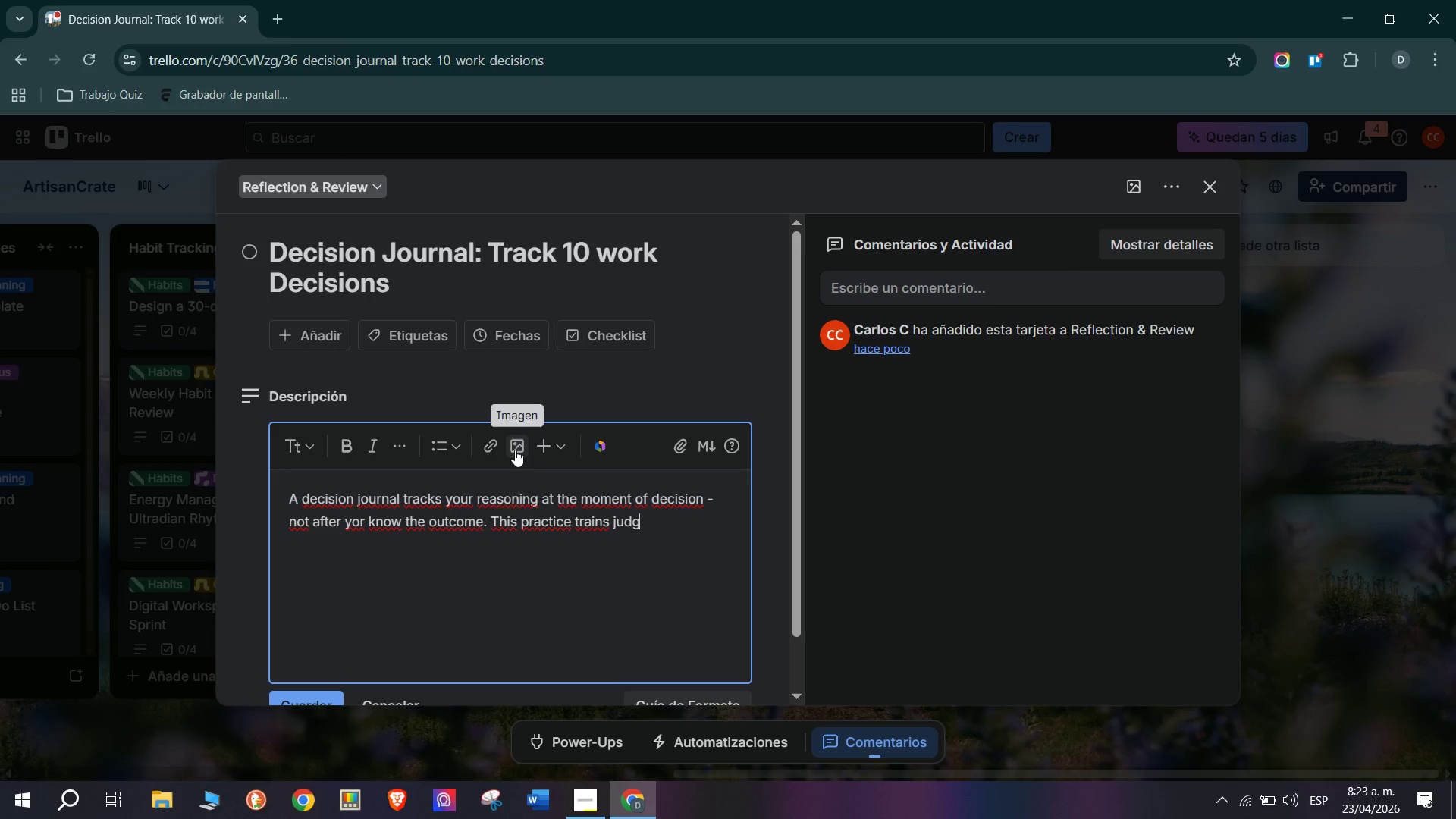 
type(ment and reduces hindsight)